 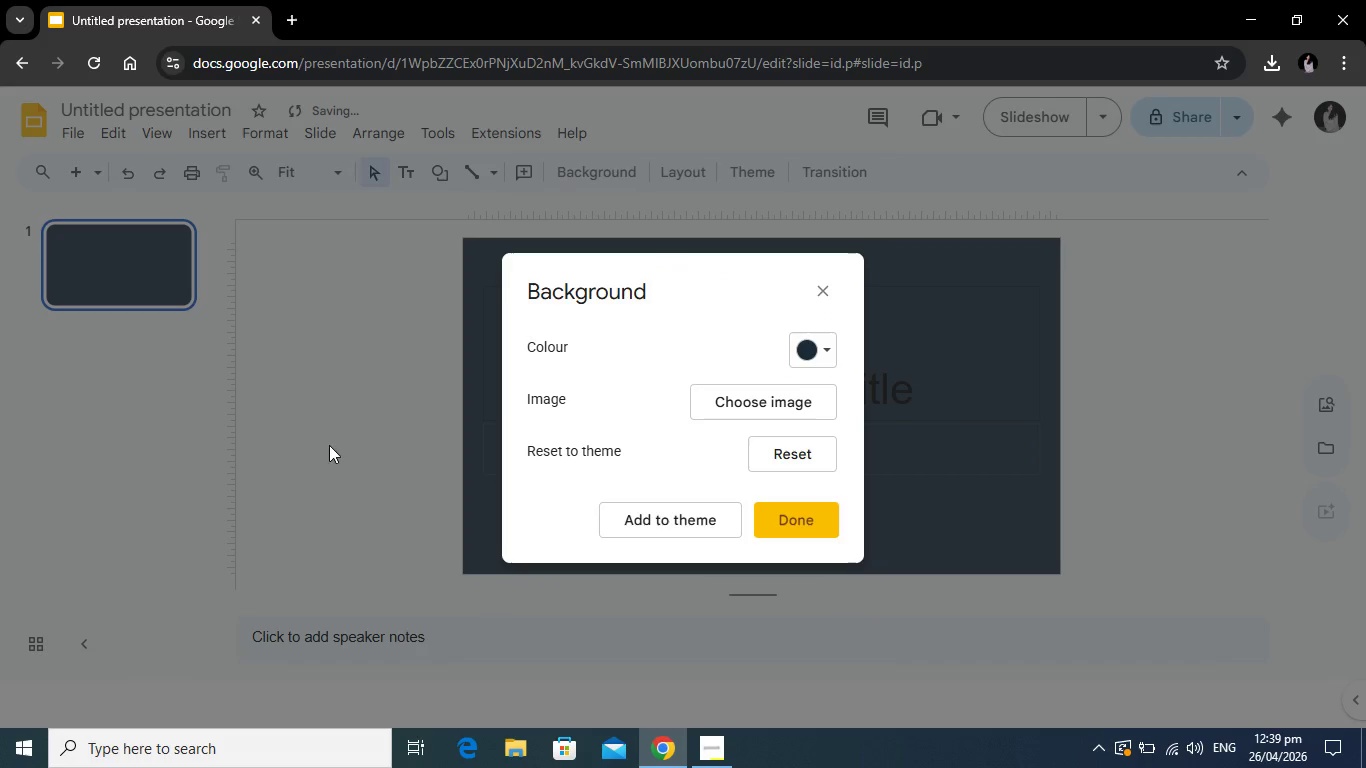 
left_click([807, 527])
 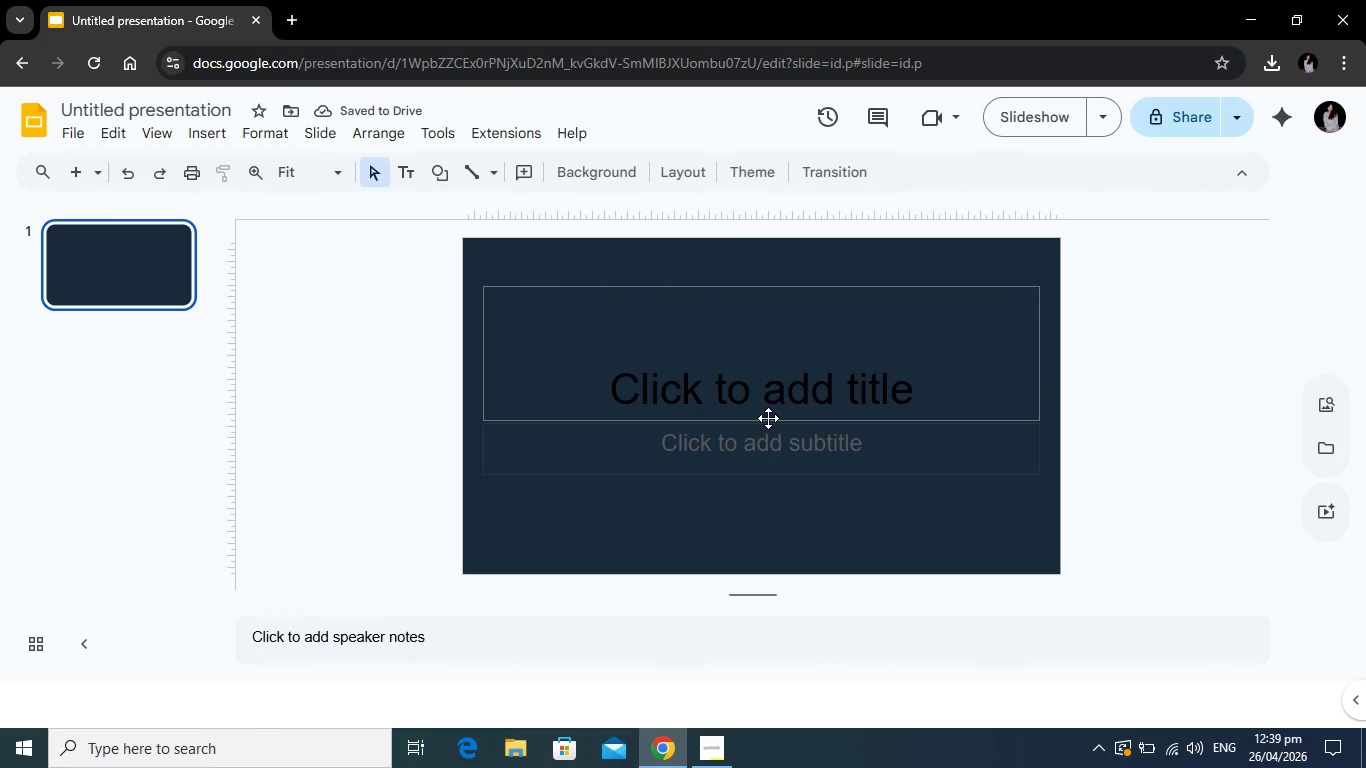 
left_click([781, 310])
 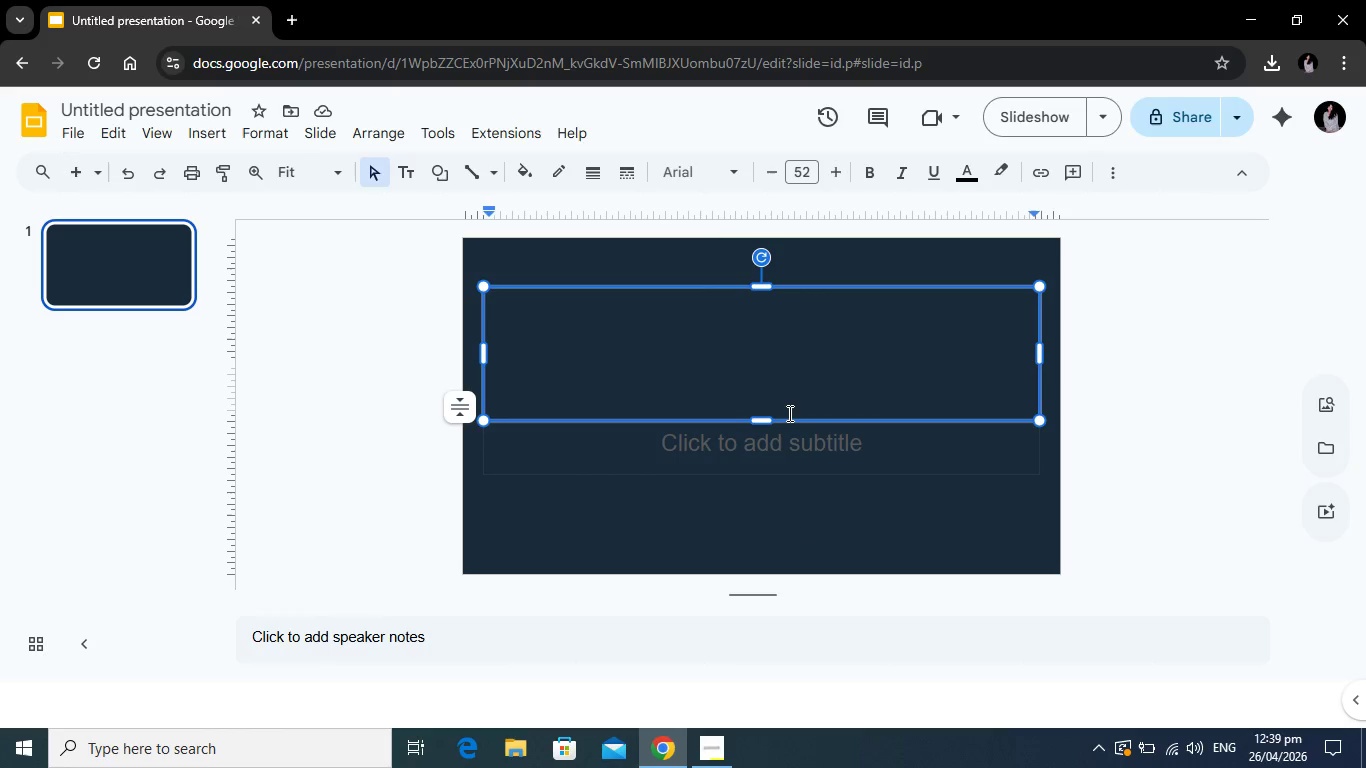 
type(MOLAR )
key(Backspace)
key(Backspace)
key(Backspace)
key(Backspace)
key(Backspace)
type(olarMovements)
 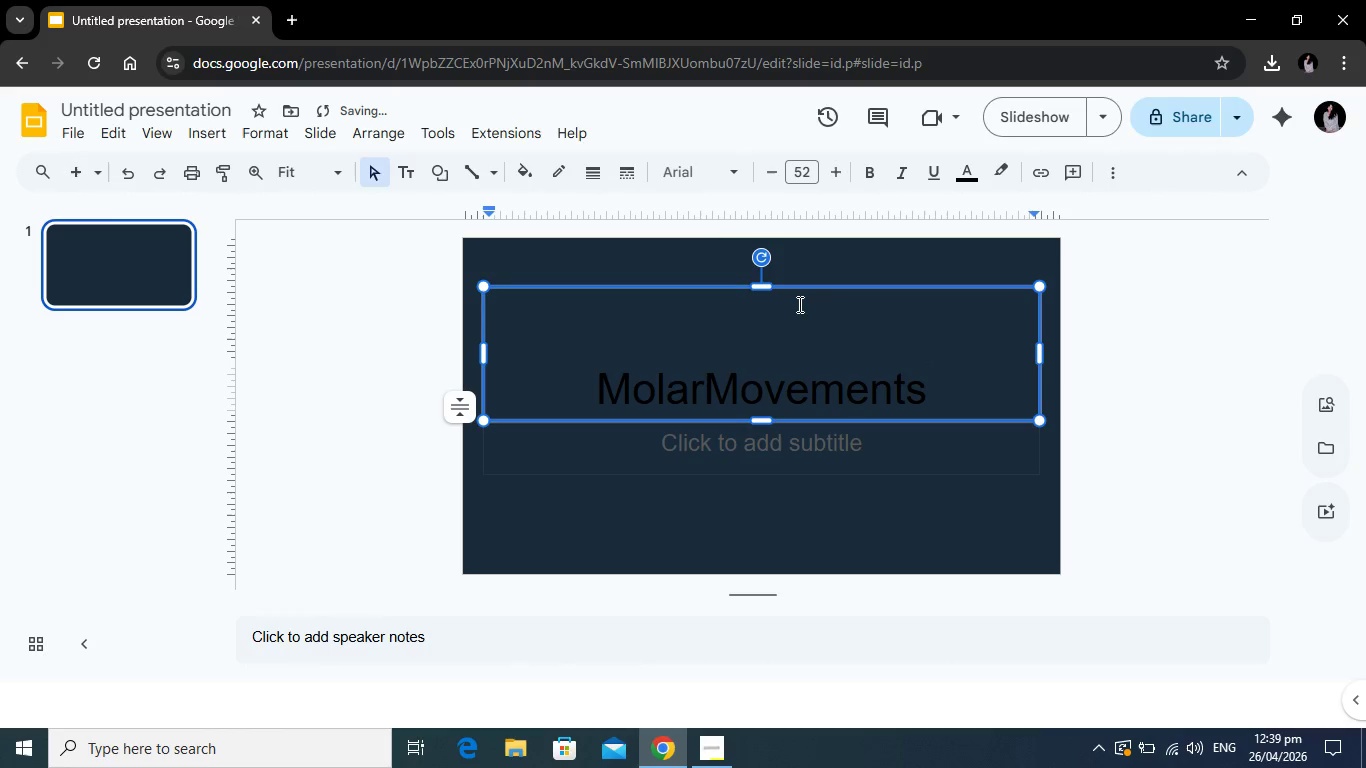 
key(Alt+Tab)
 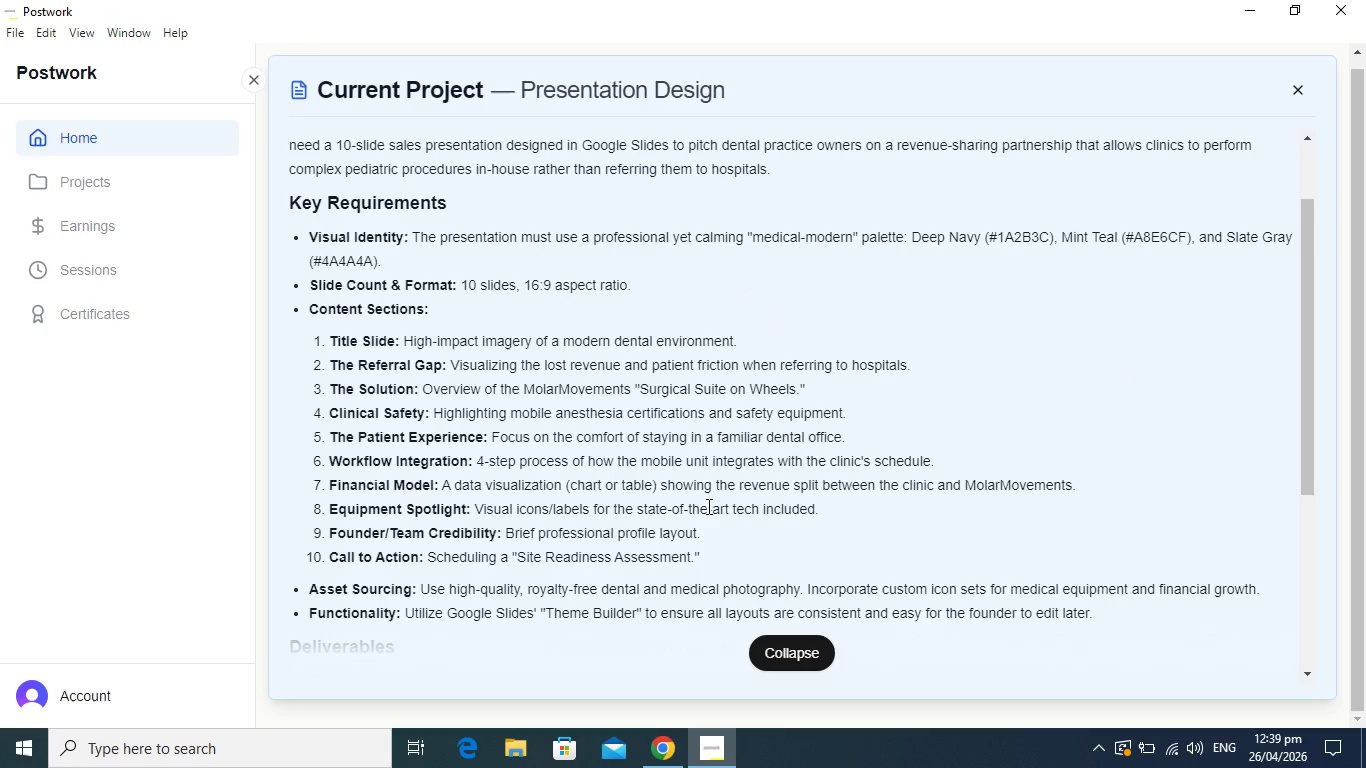 
scroll: coordinate [674, 500], scroll_direction: down, amount: 7.0